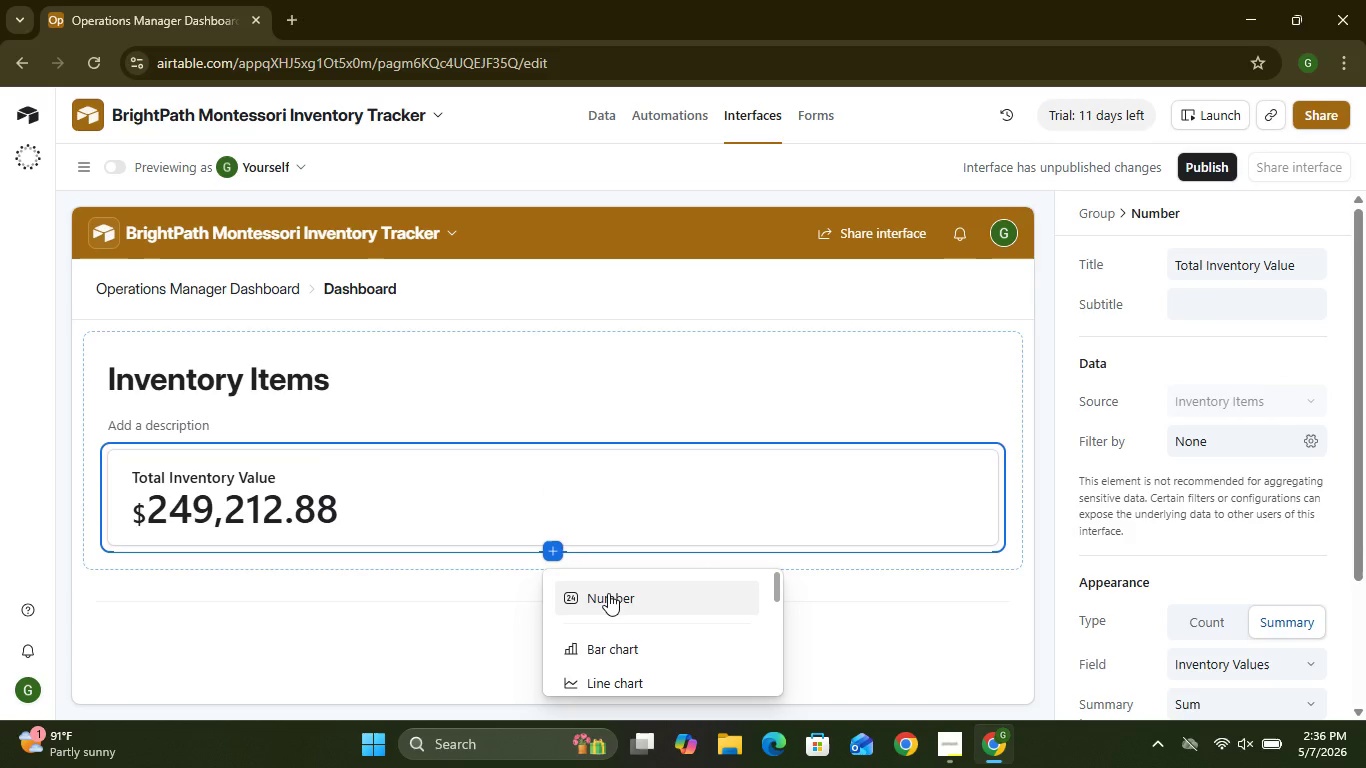 
left_click([608, 593])
 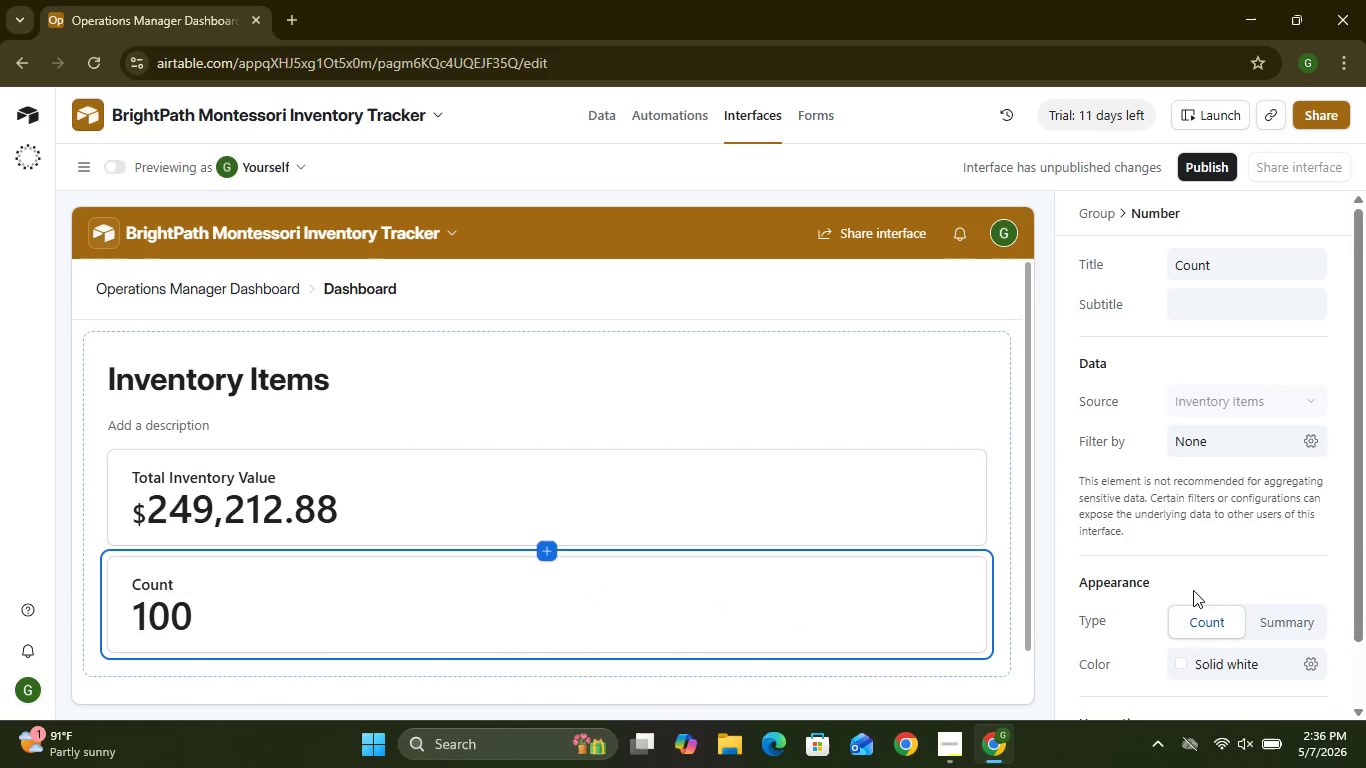 
wait(13.08)
 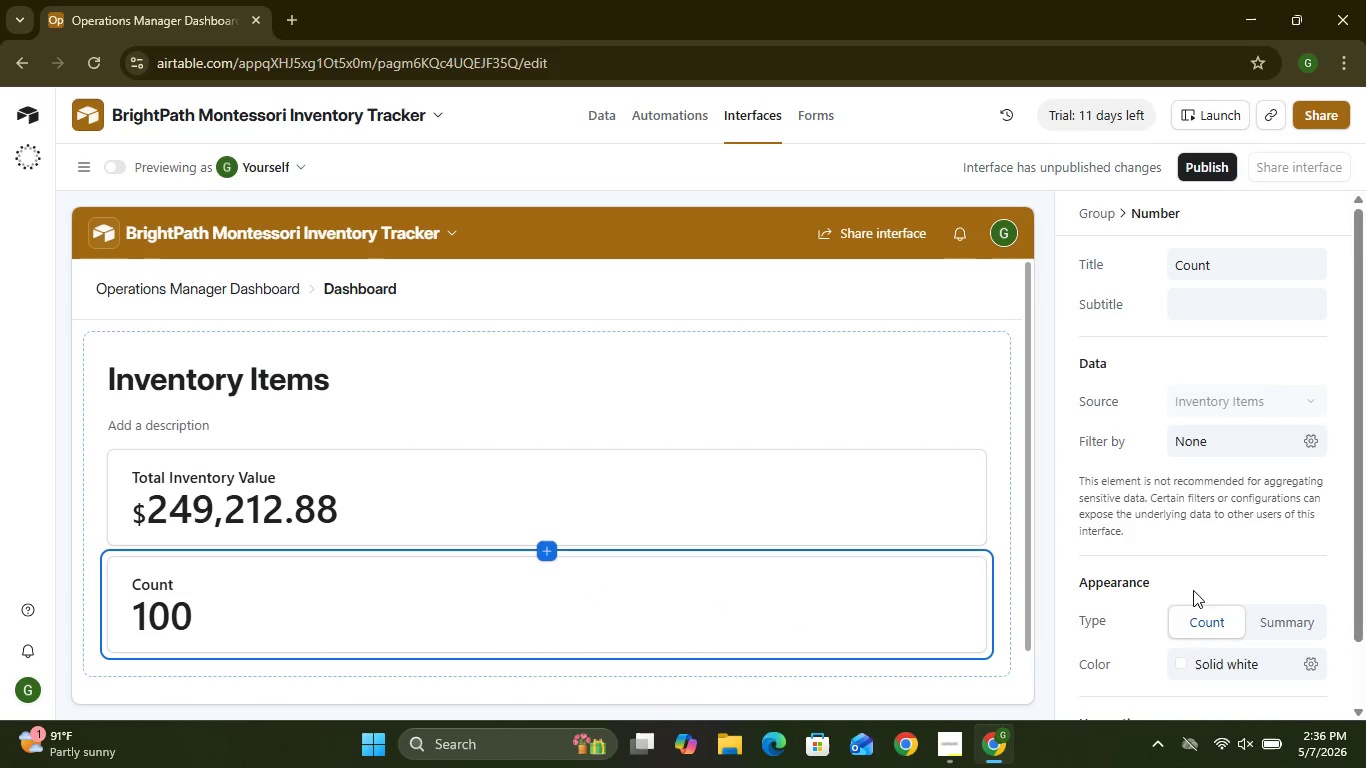 
left_click([1267, 629])
 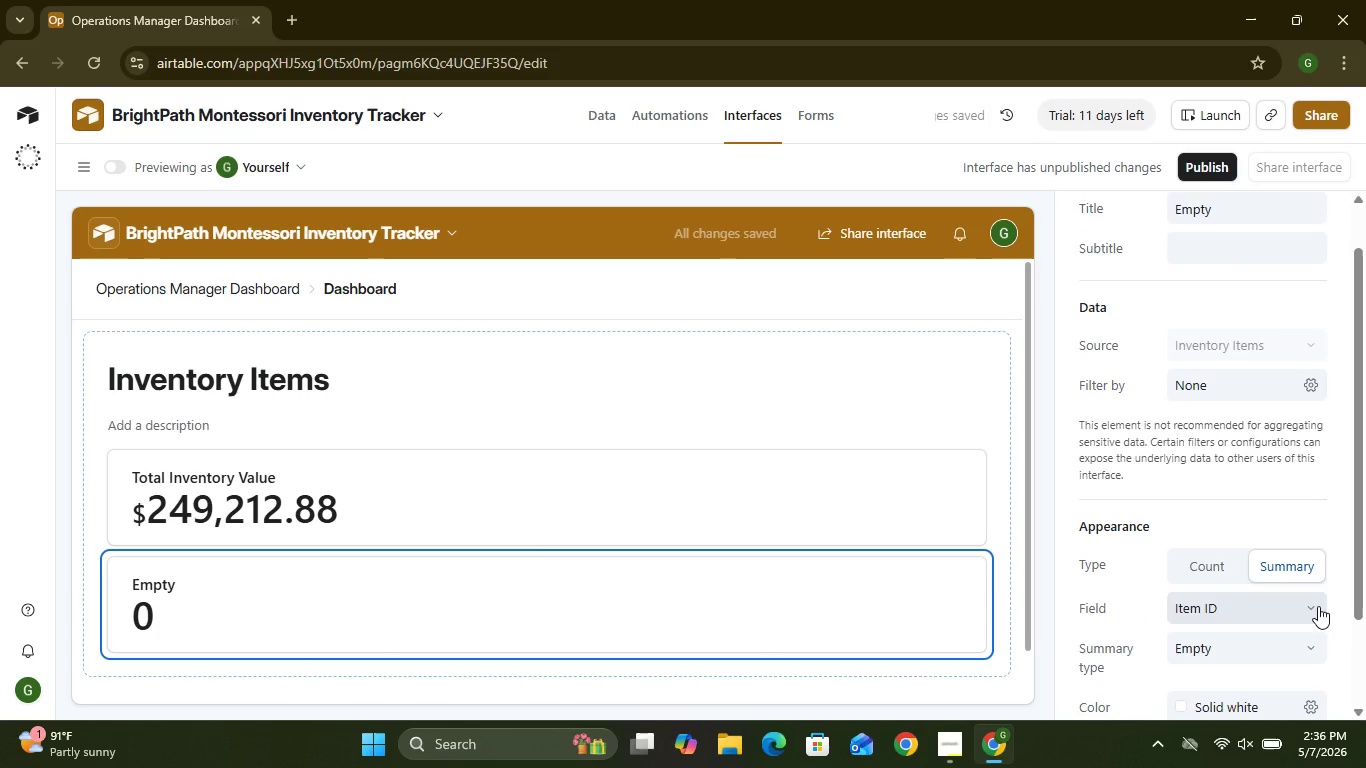 
wait(5.33)
 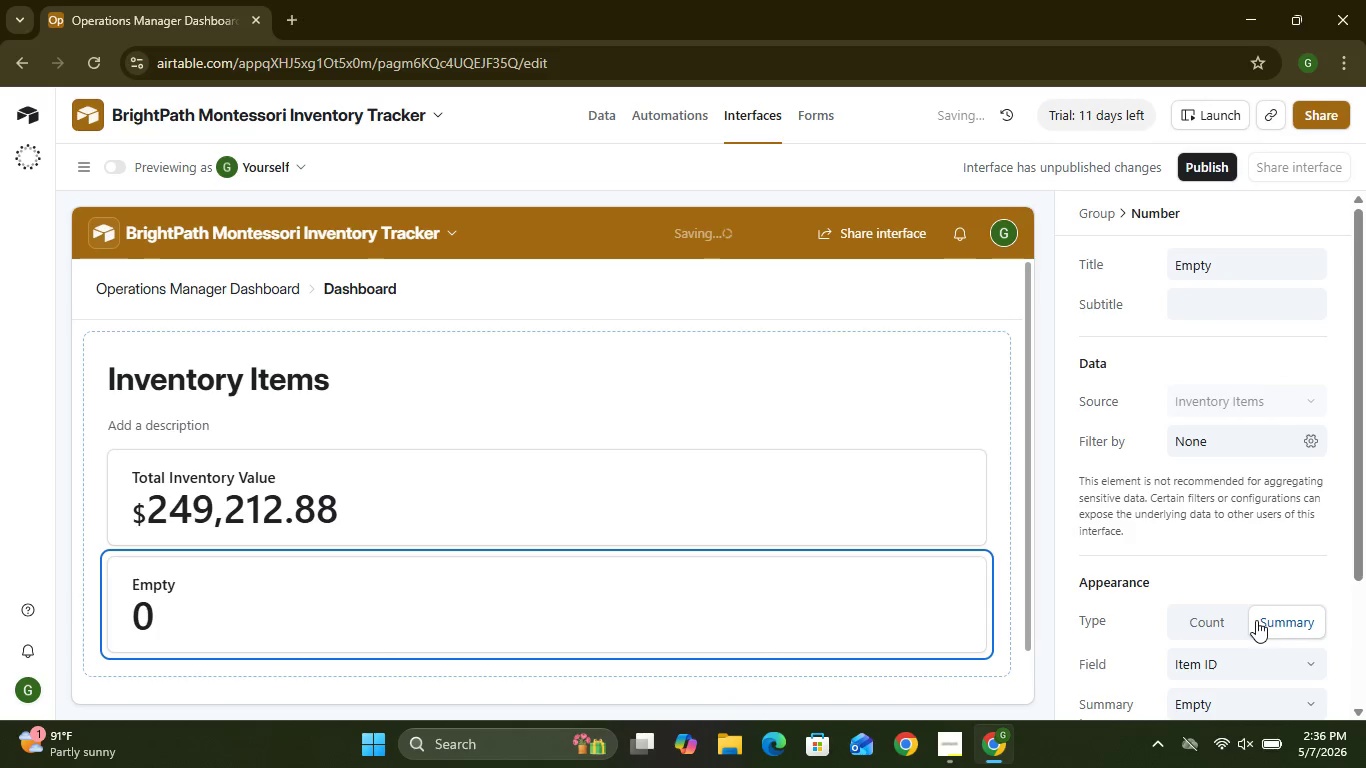 
left_click([1318, 606])
 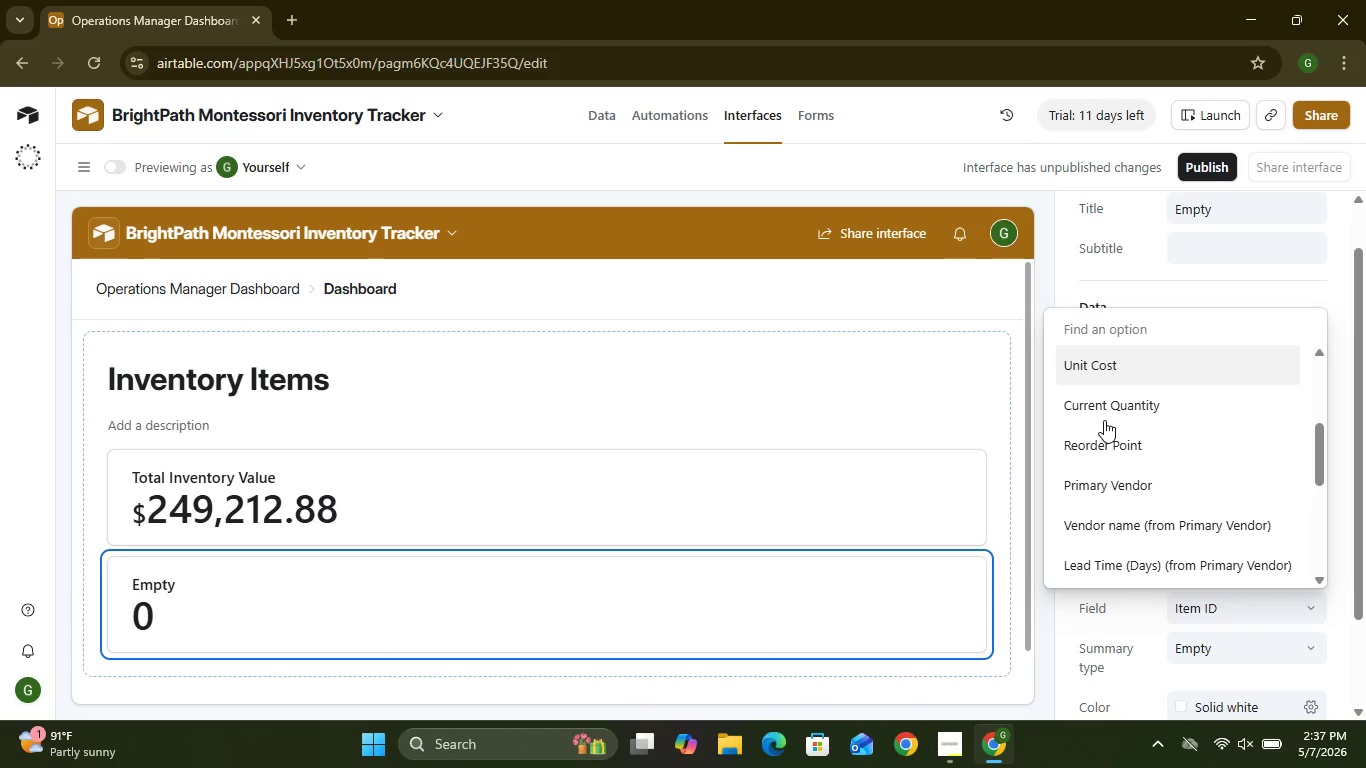 
wait(9.25)
 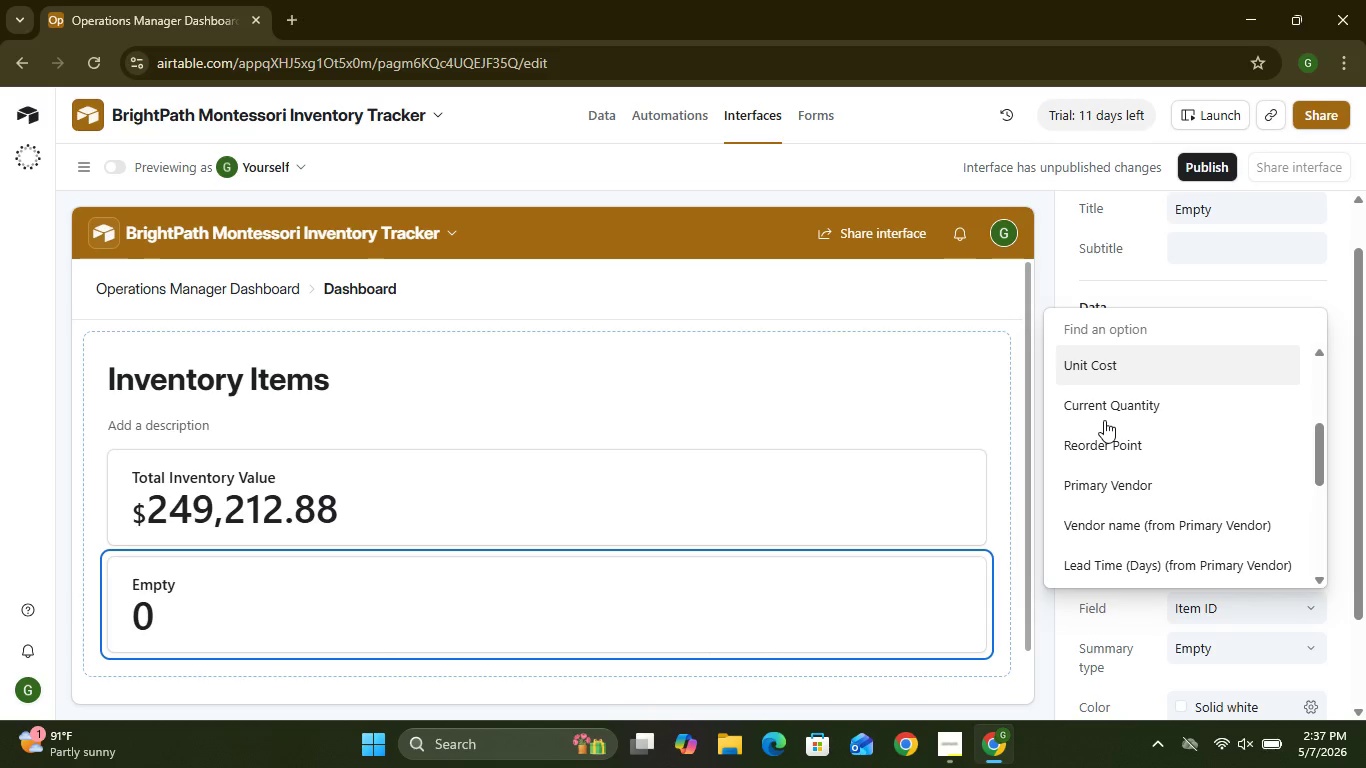 
left_click([1075, 606])
 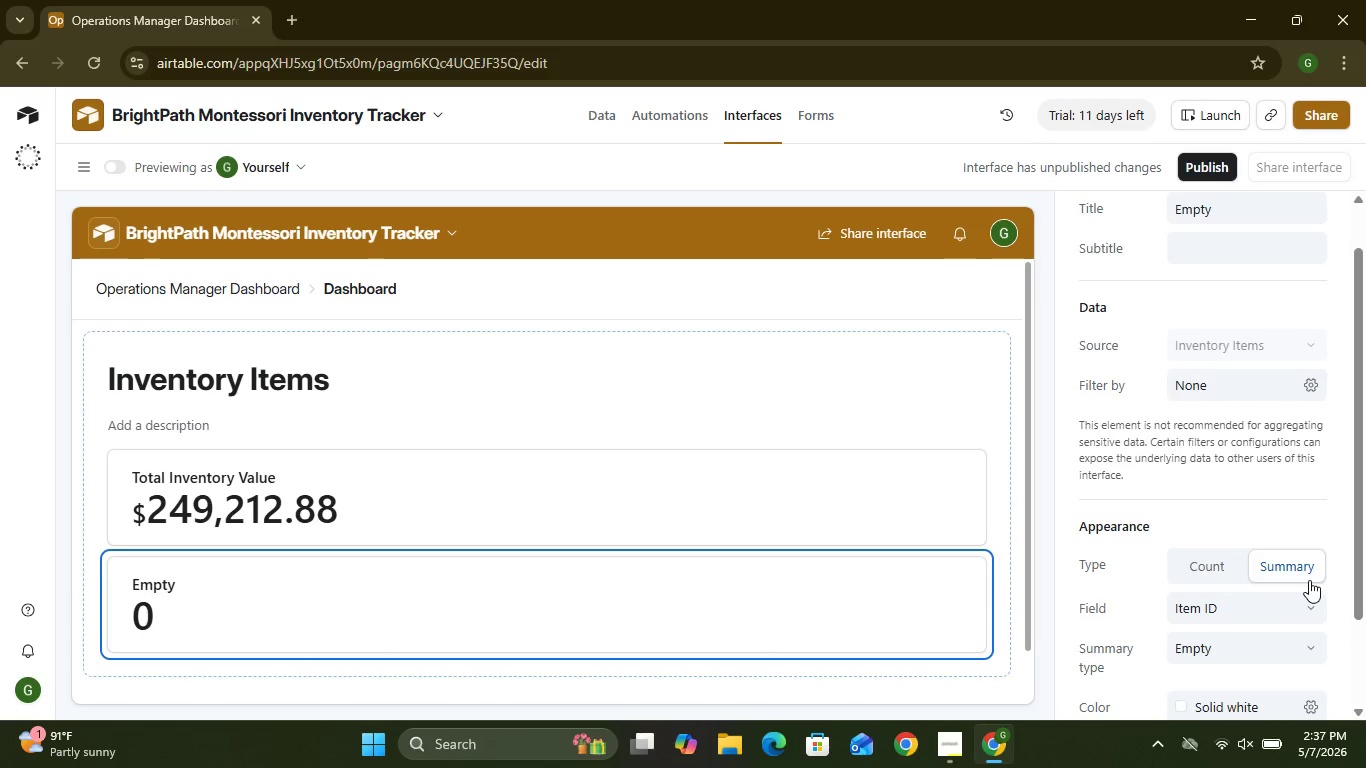 
wait(15.8)
 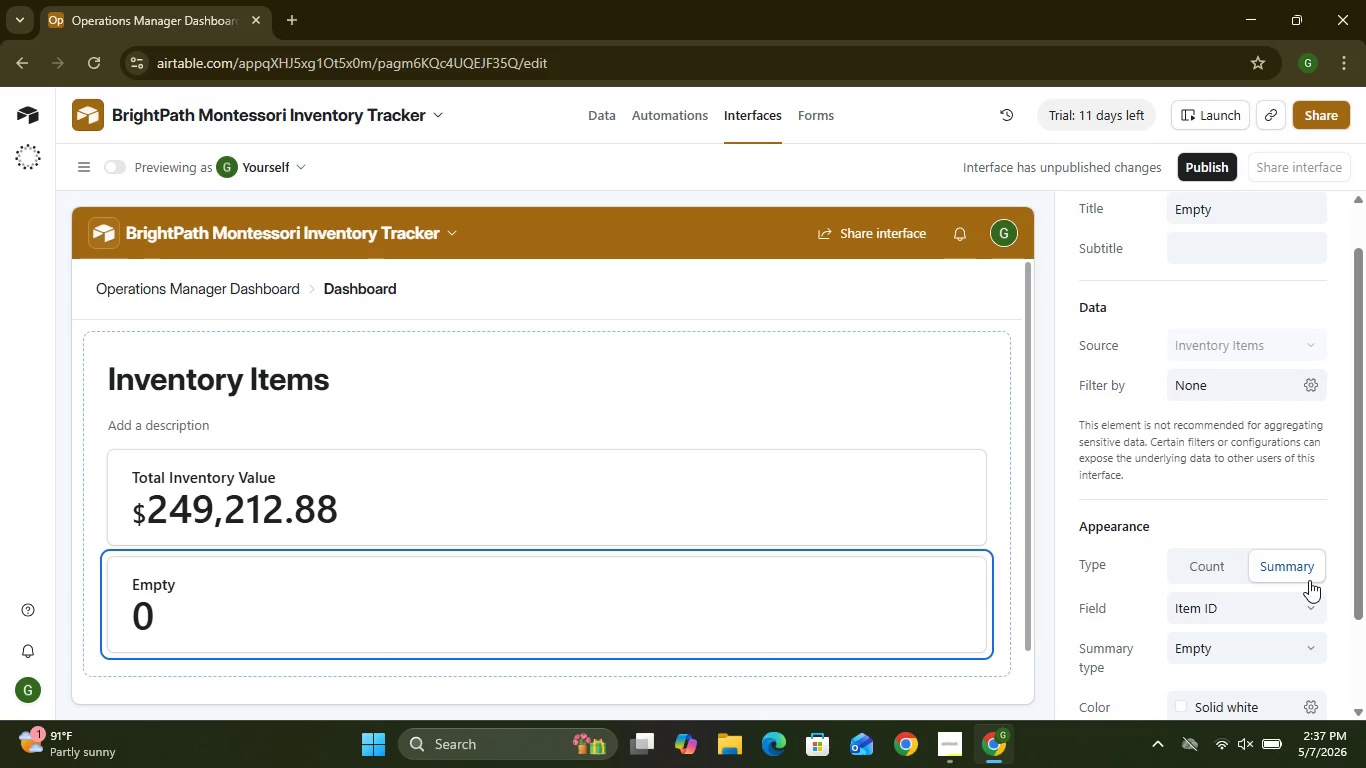 
left_click([1309, 653])
 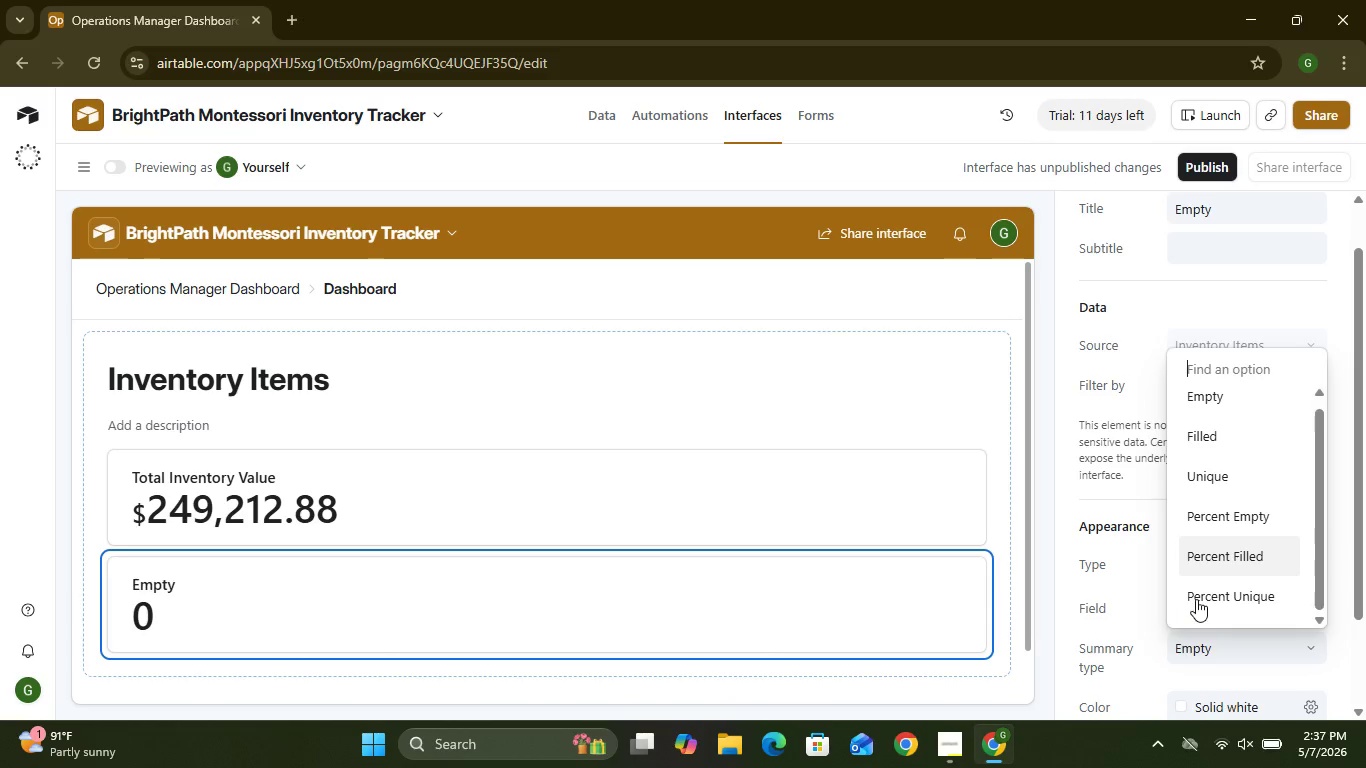 
left_click([1115, 628])
 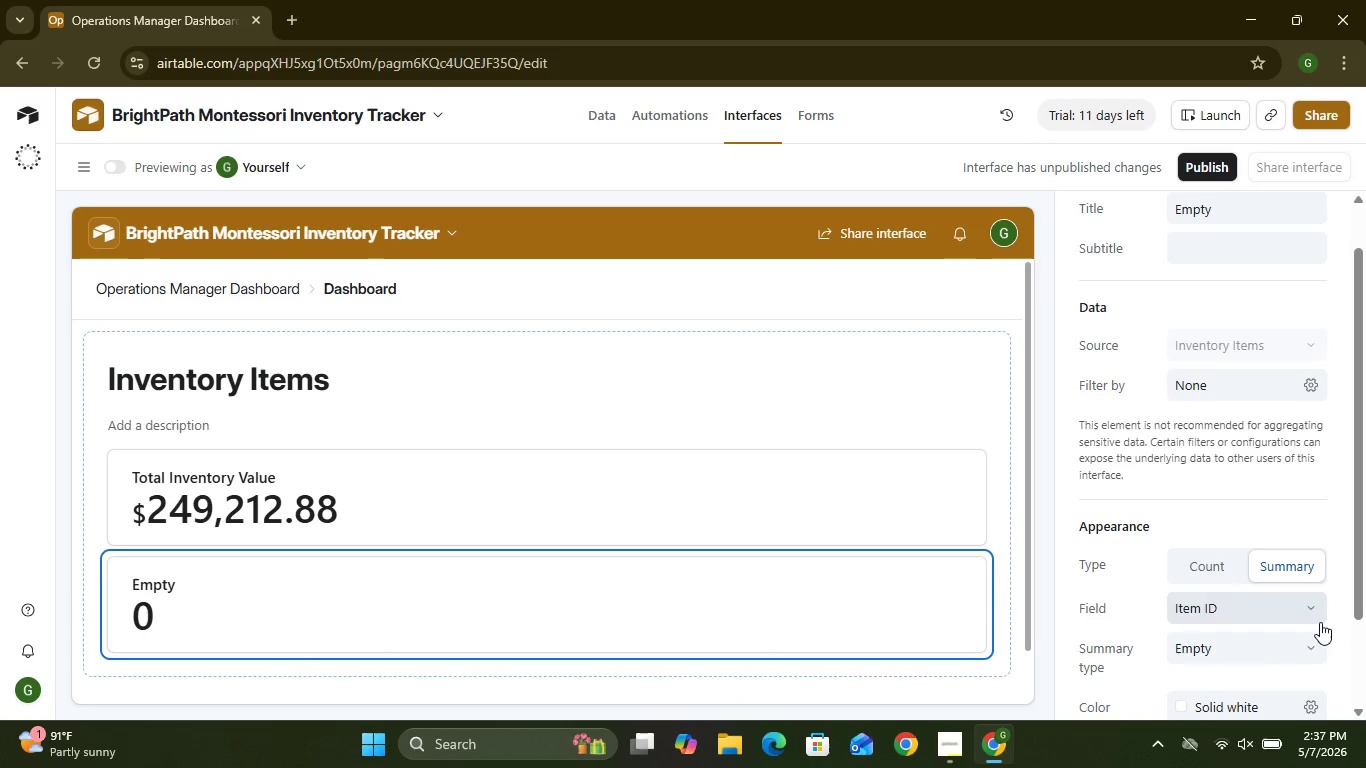 
left_click([1320, 622])
 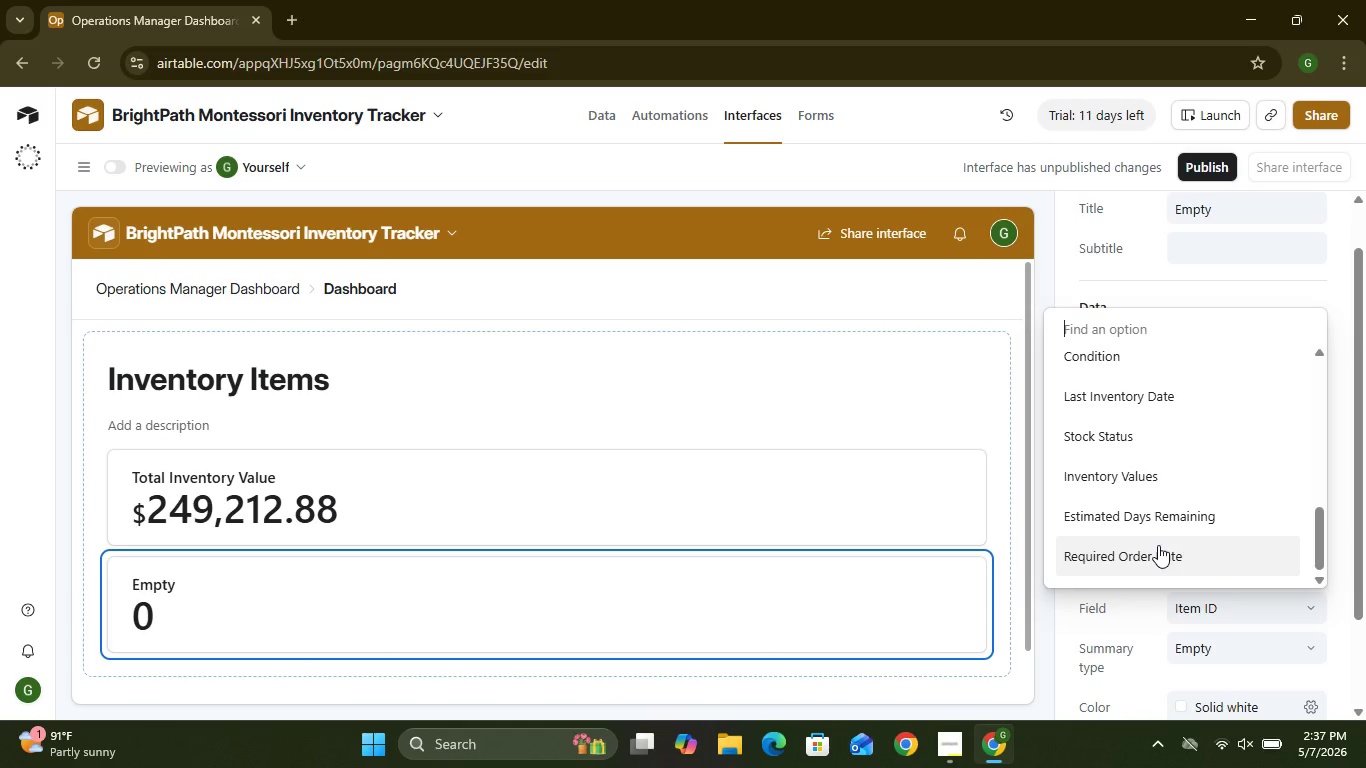 
wait(14.52)
 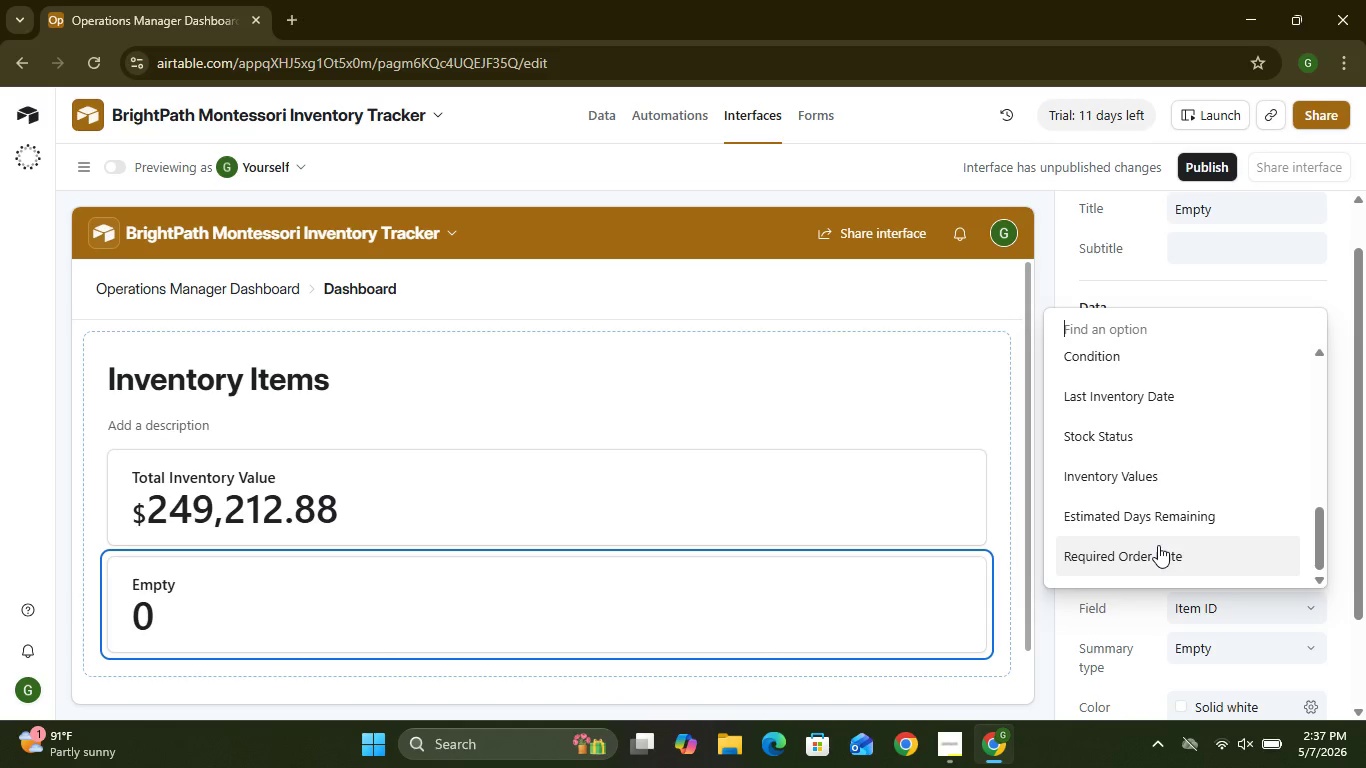 
left_click([1121, 370])
 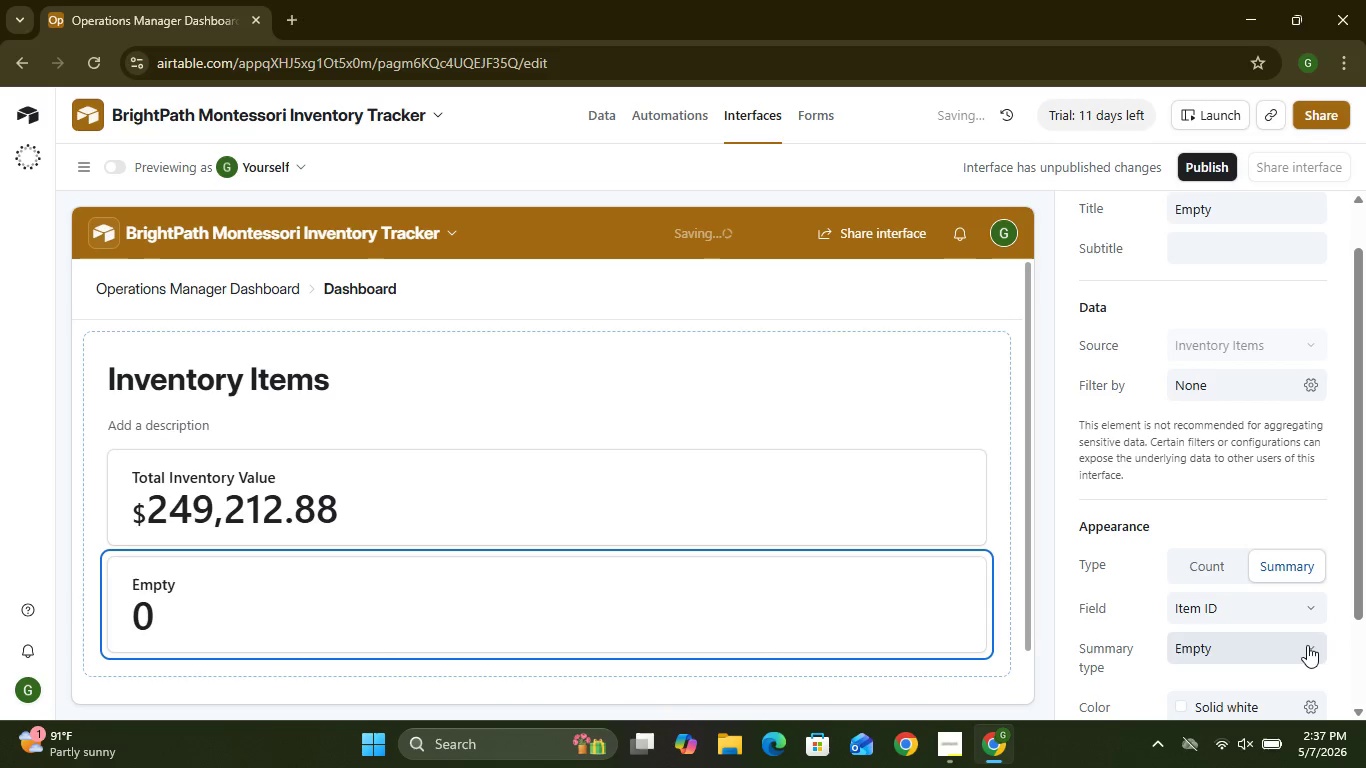 
left_click([1307, 645])
 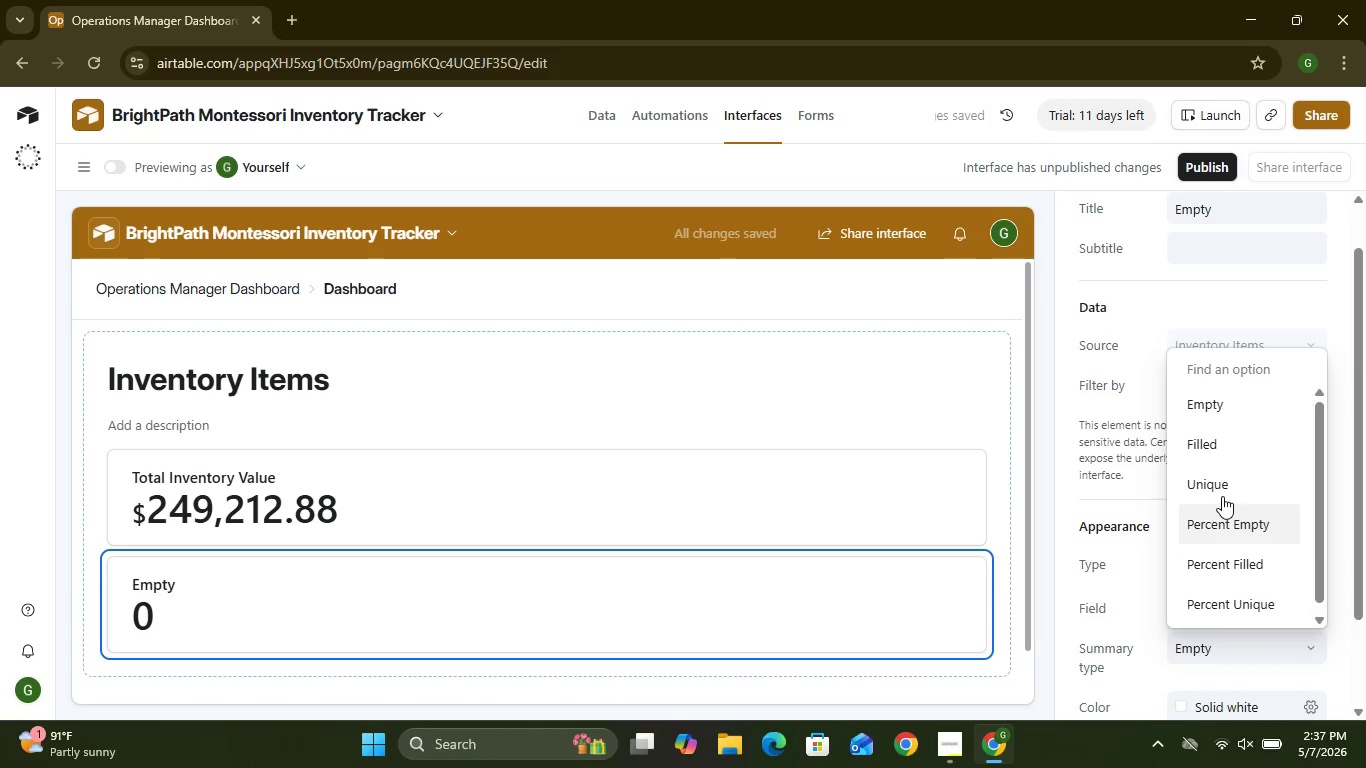 
wait(5.09)
 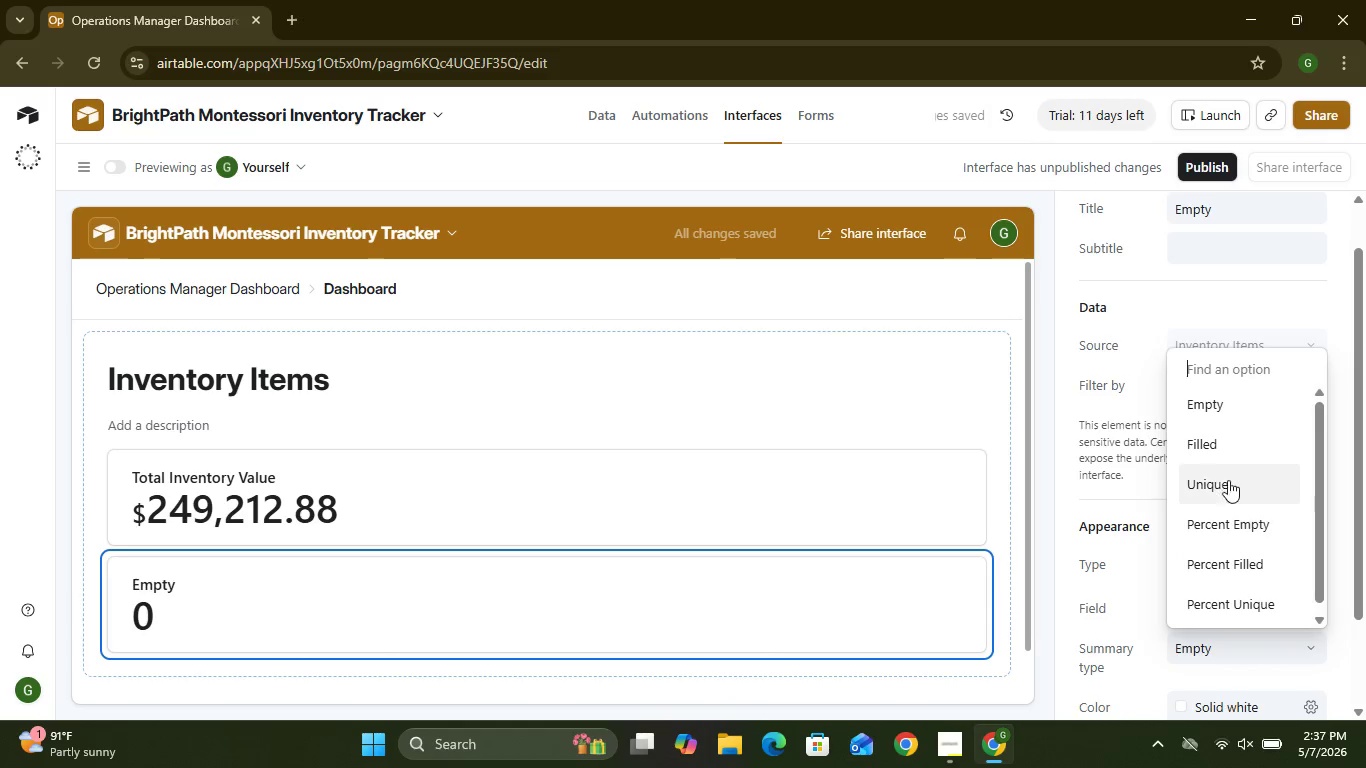 
left_click([1114, 617])
 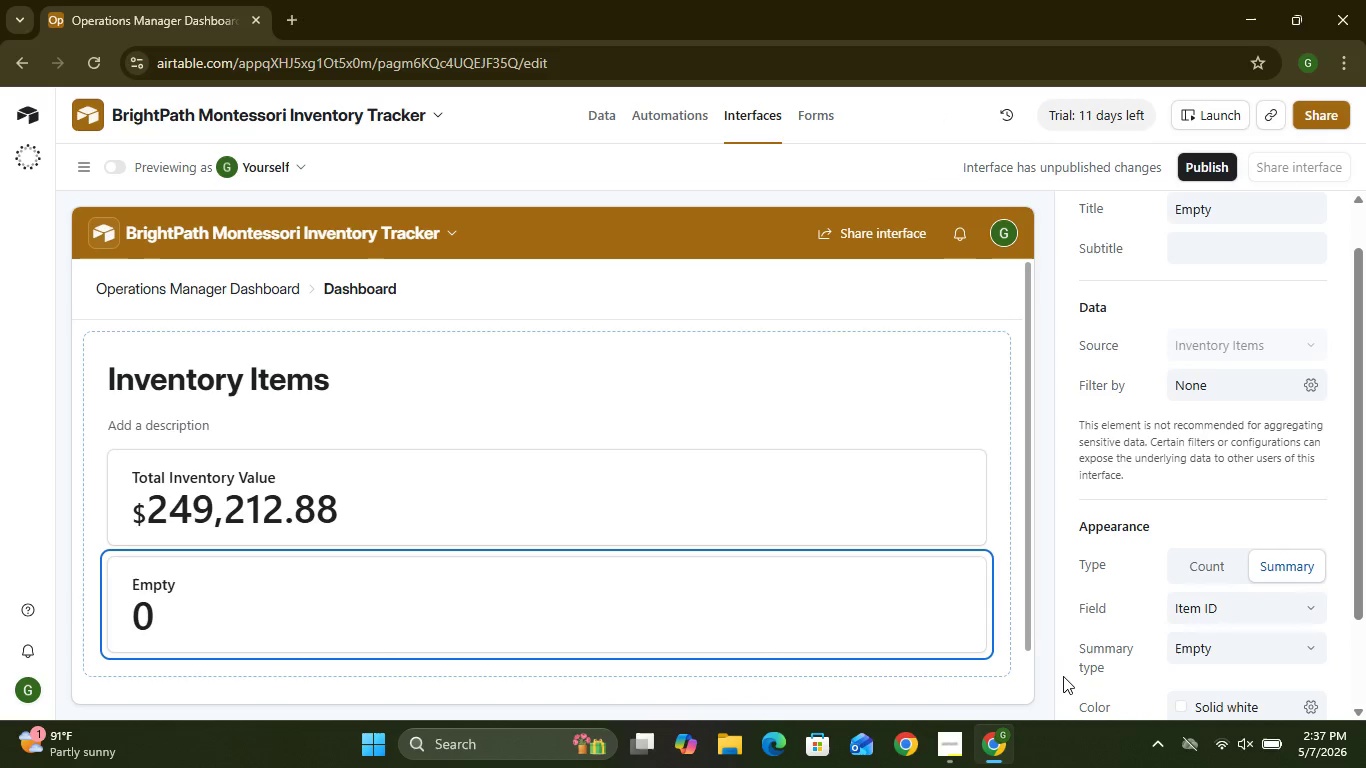 
mouse_move([977, 773])
 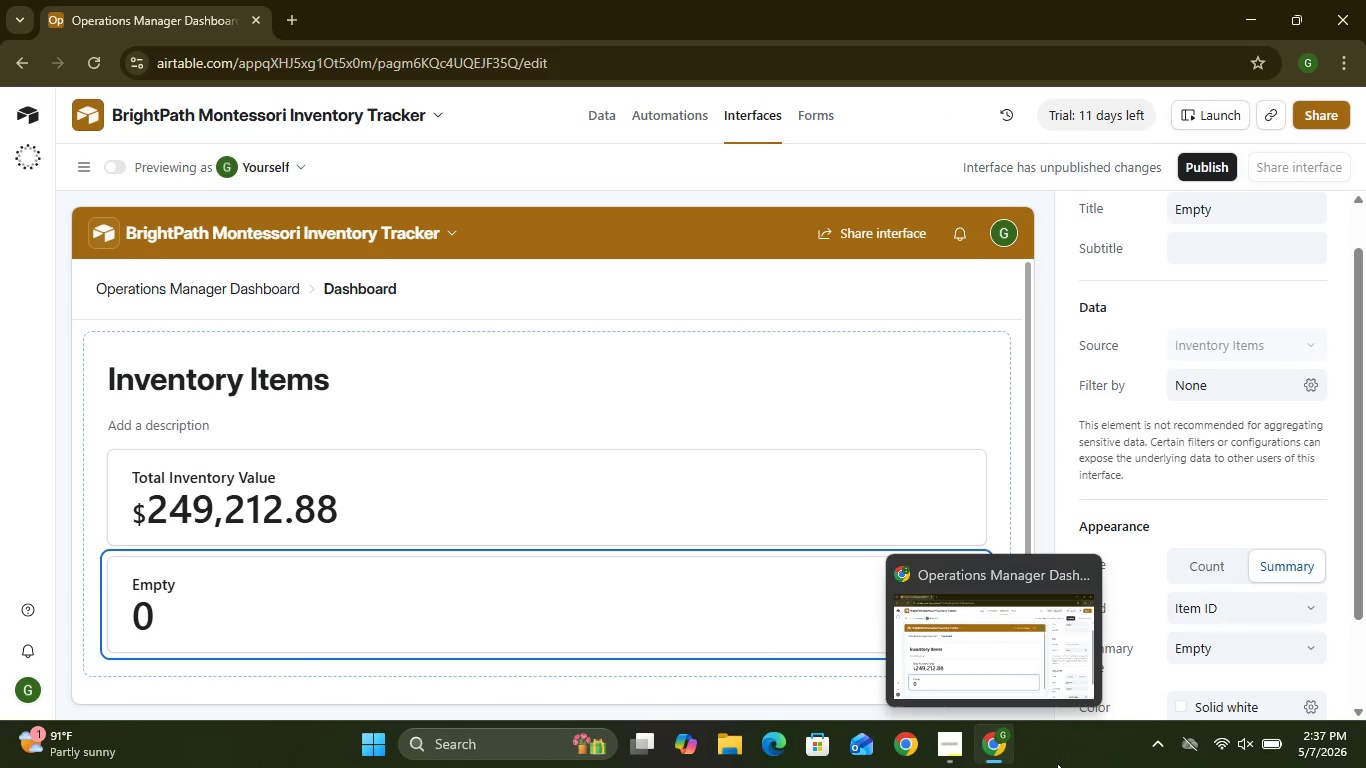 
mouse_move([1063, 746])
 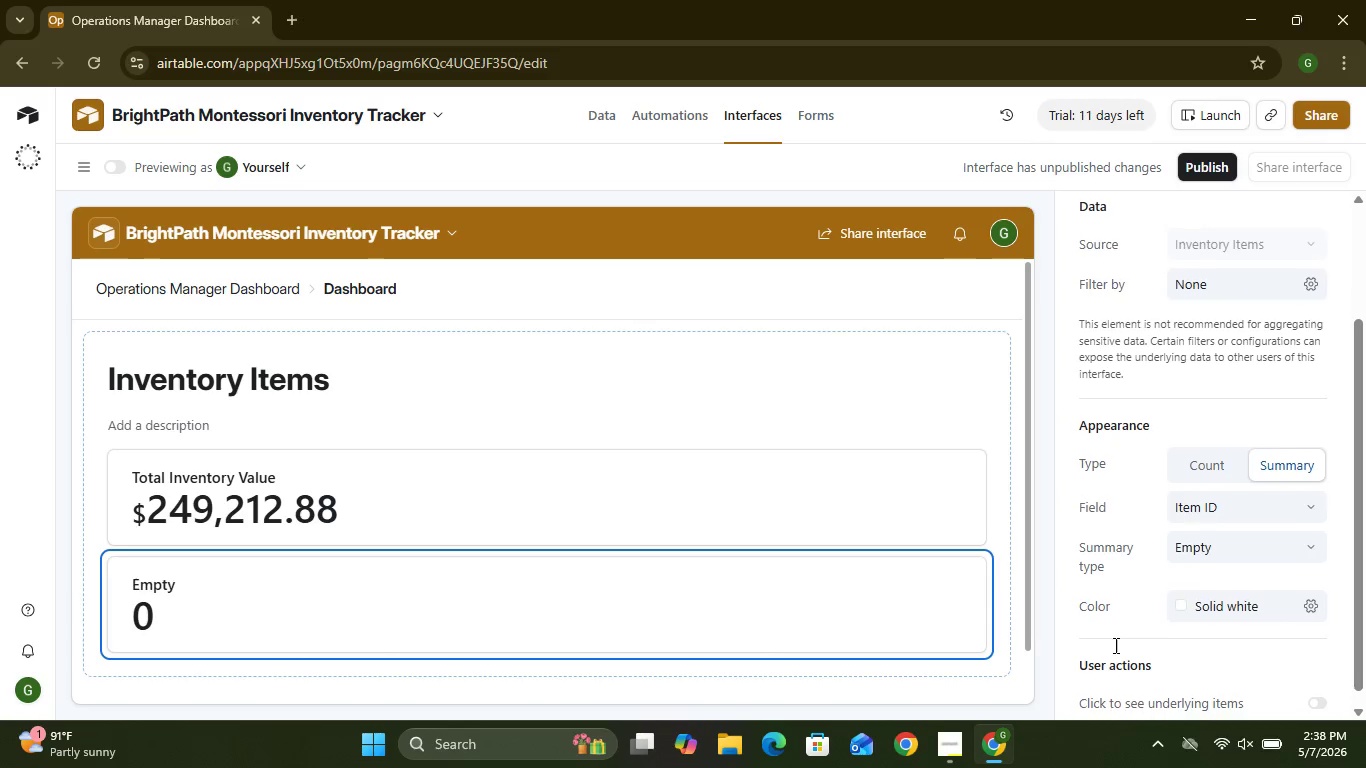 
wait(17.23)
 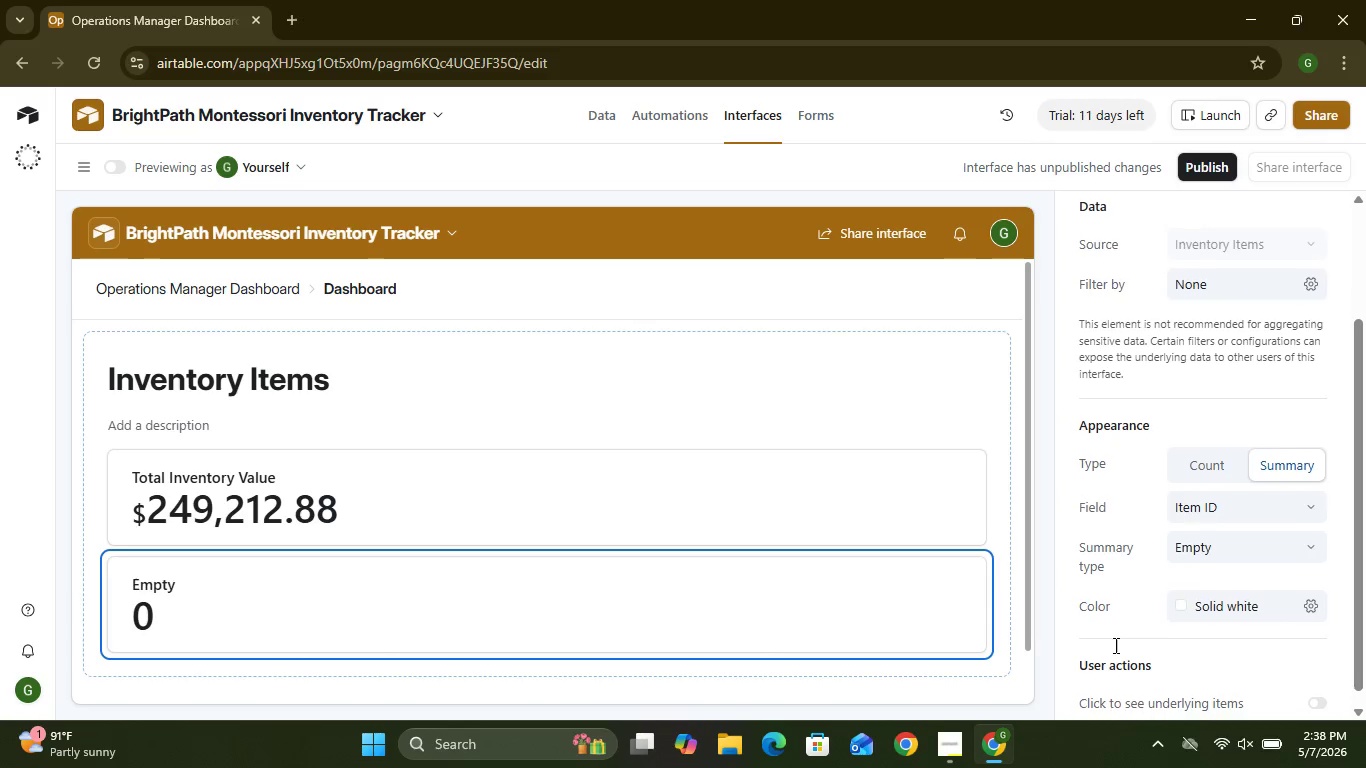 
left_click([452, 224])
 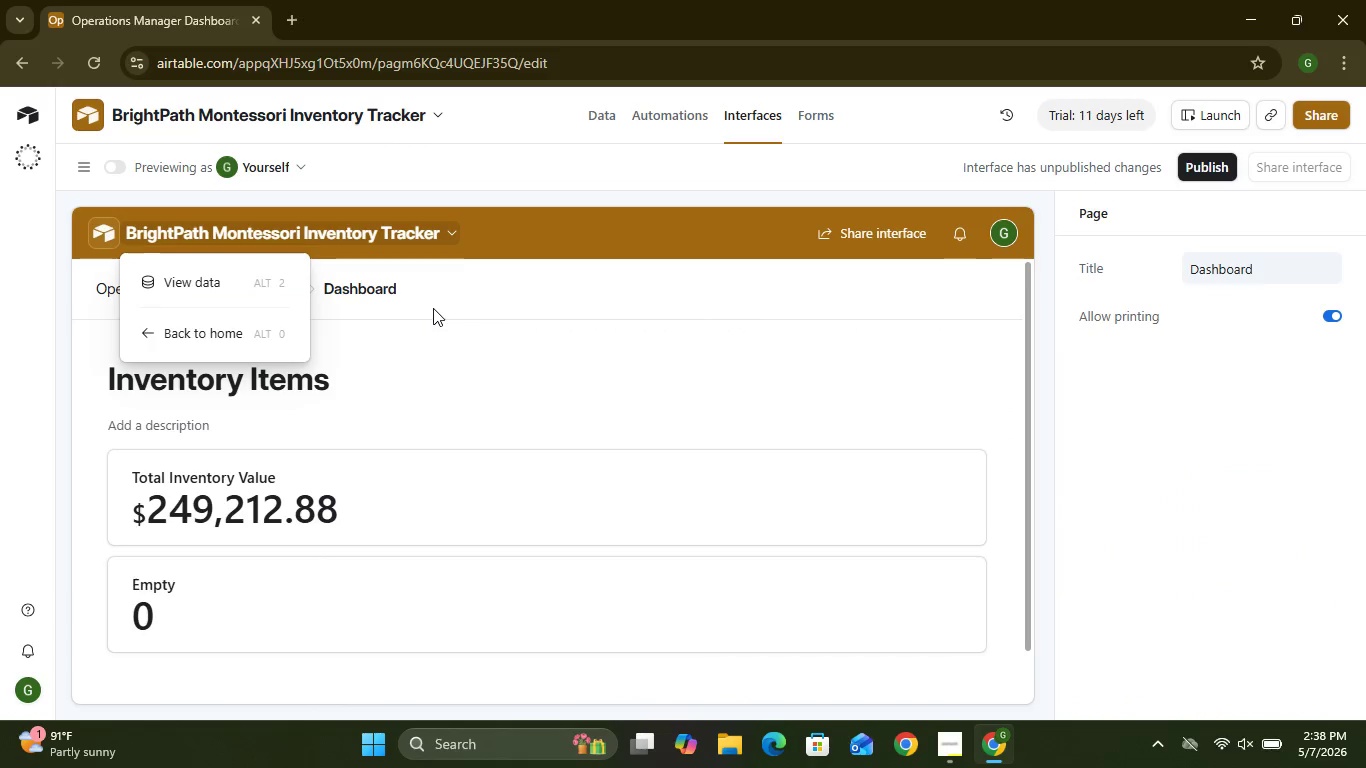 
left_click([433, 308])
 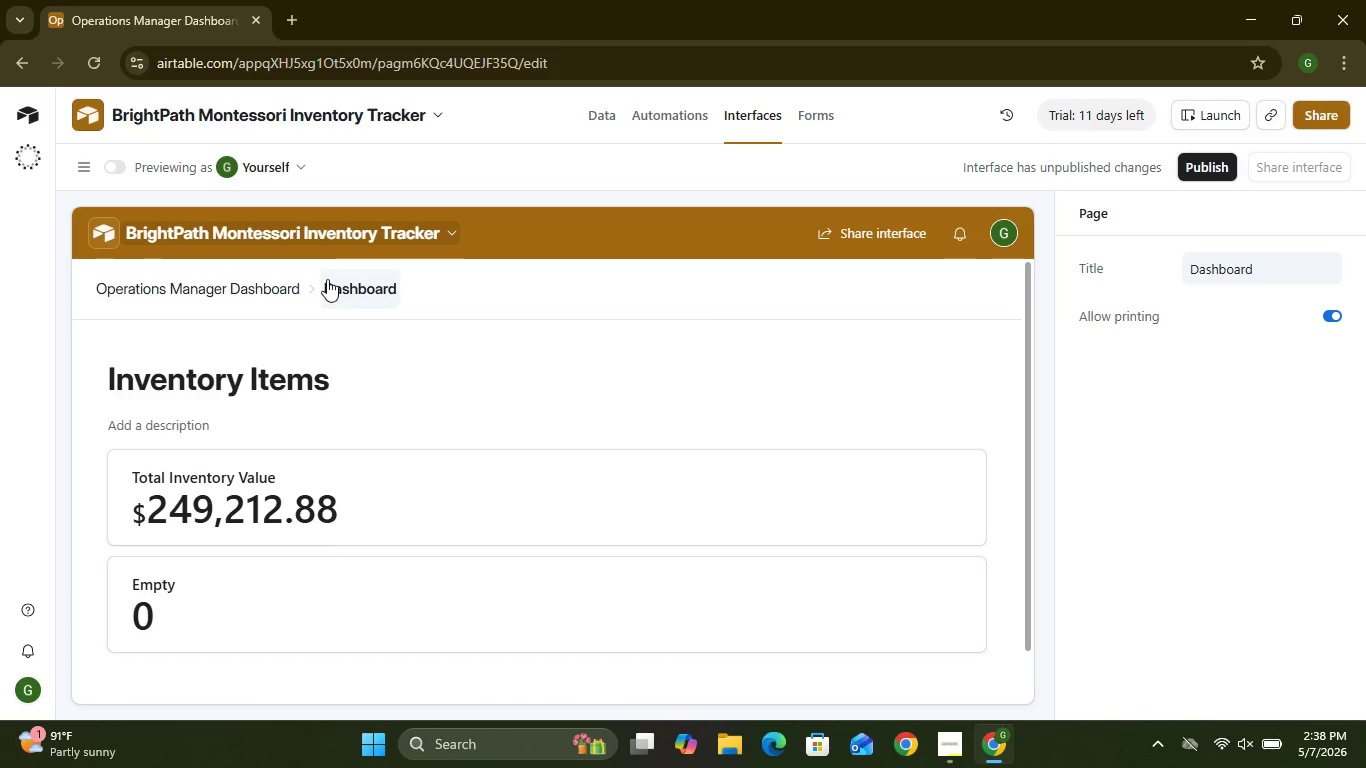 
left_click([327, 279])
 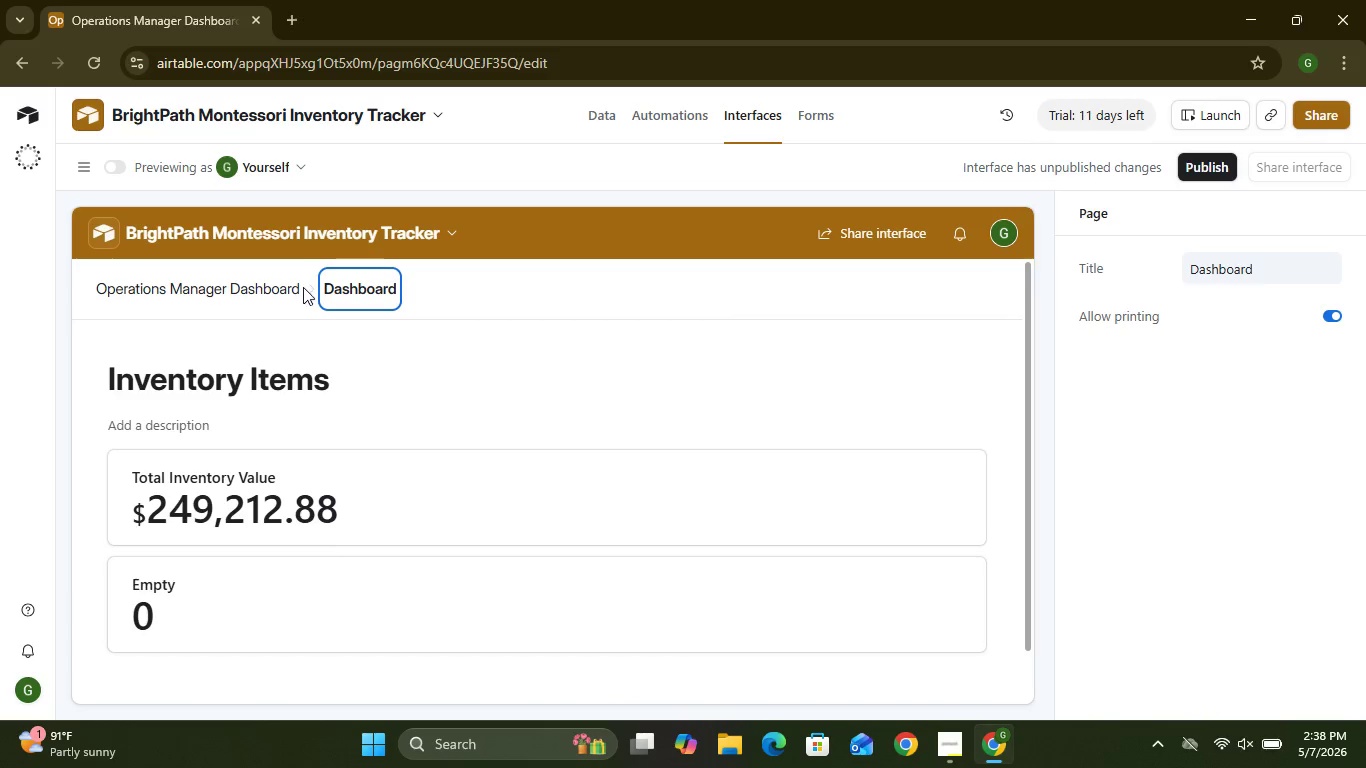 
left_click([303, 287])
 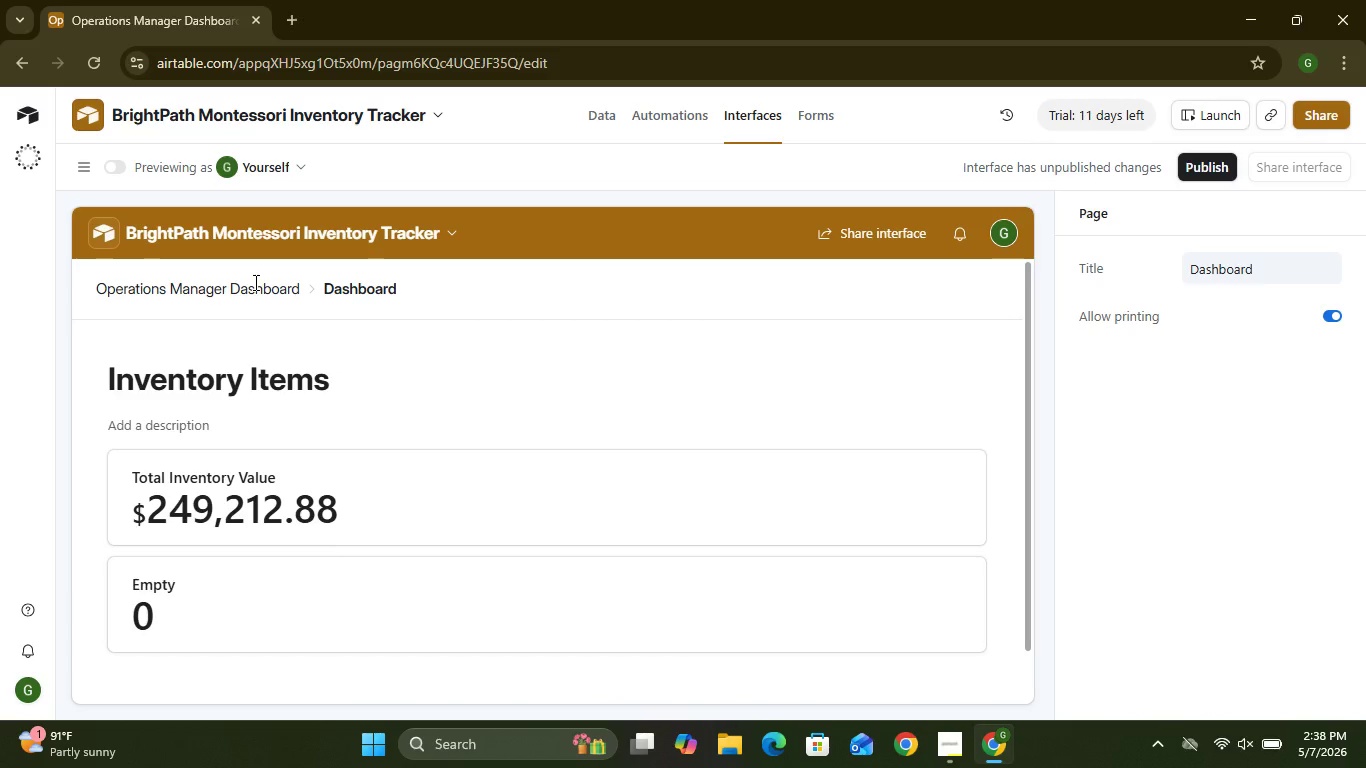 
left_click([254, 282])
 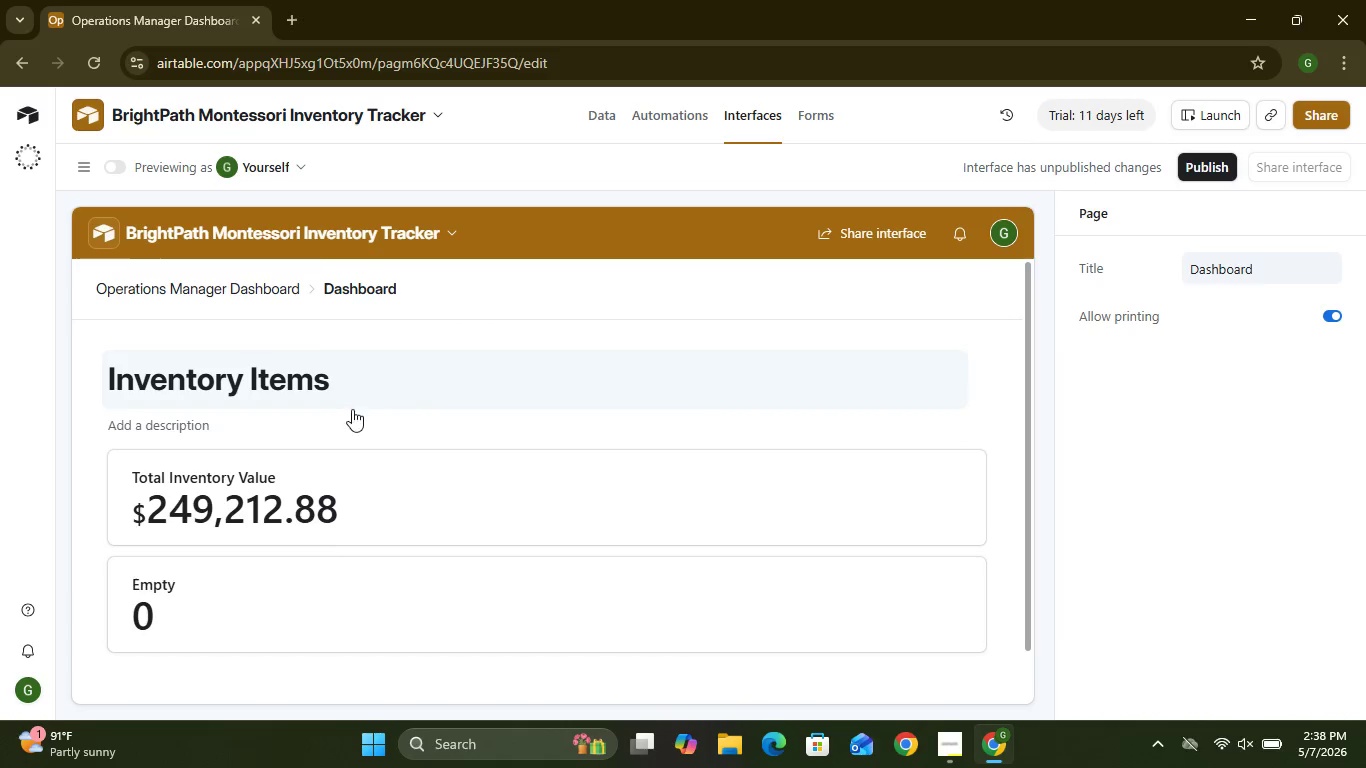 
wait(11.47)
 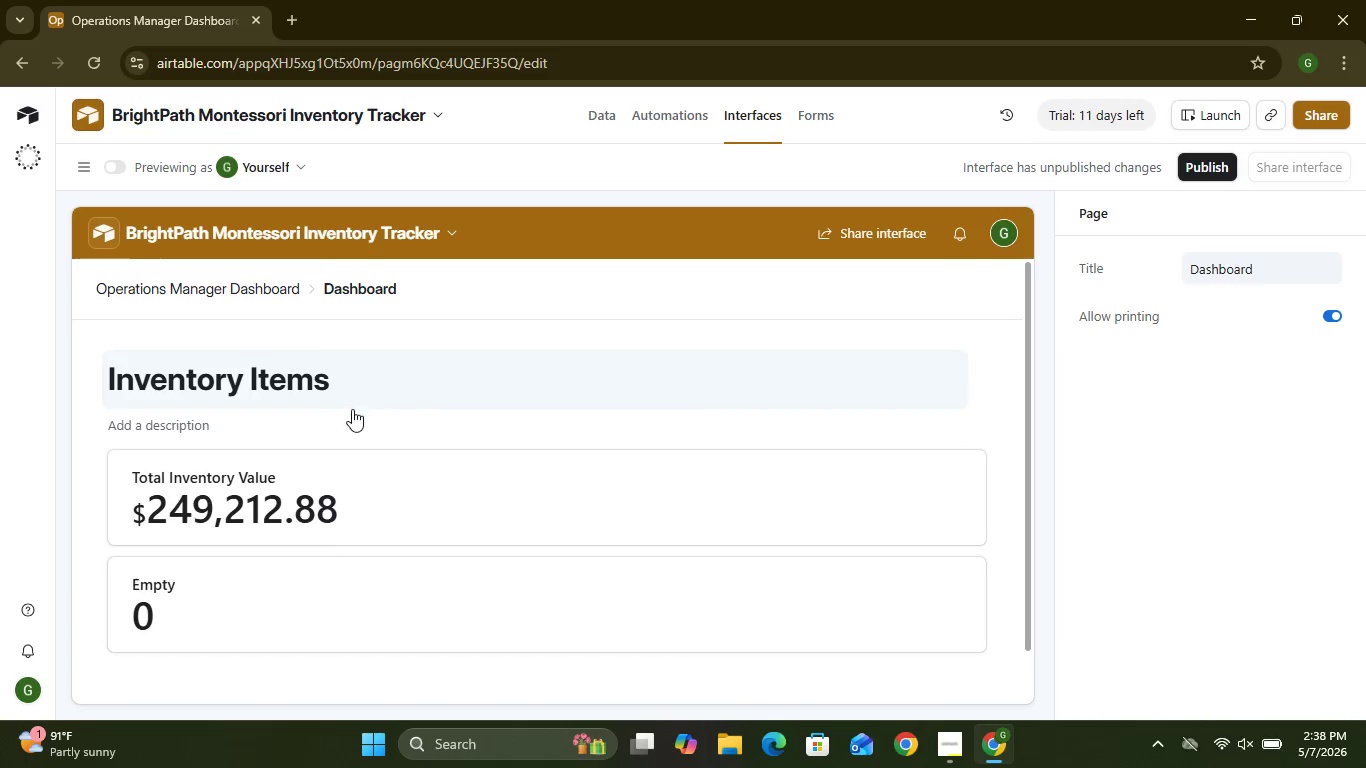 
left_click([363, 585])
 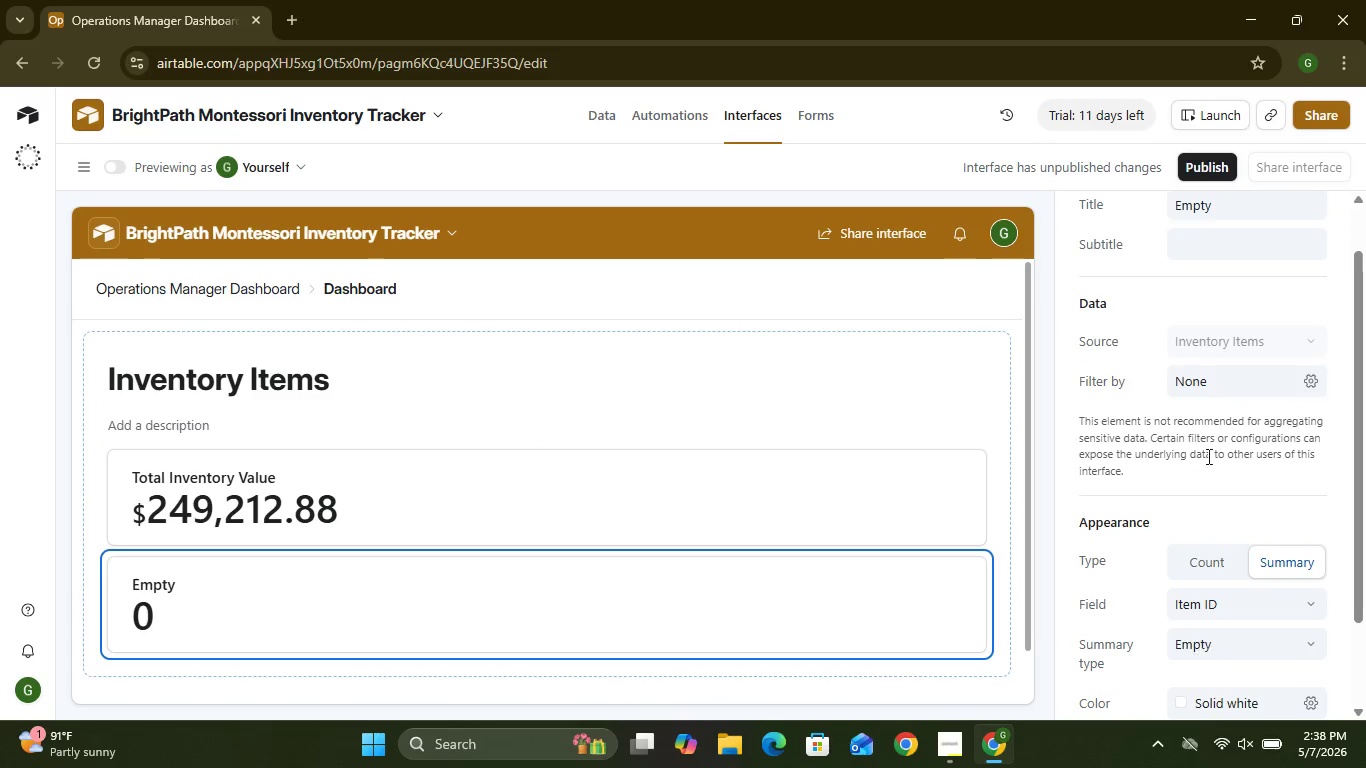 
mouse_move([1238, 684])
 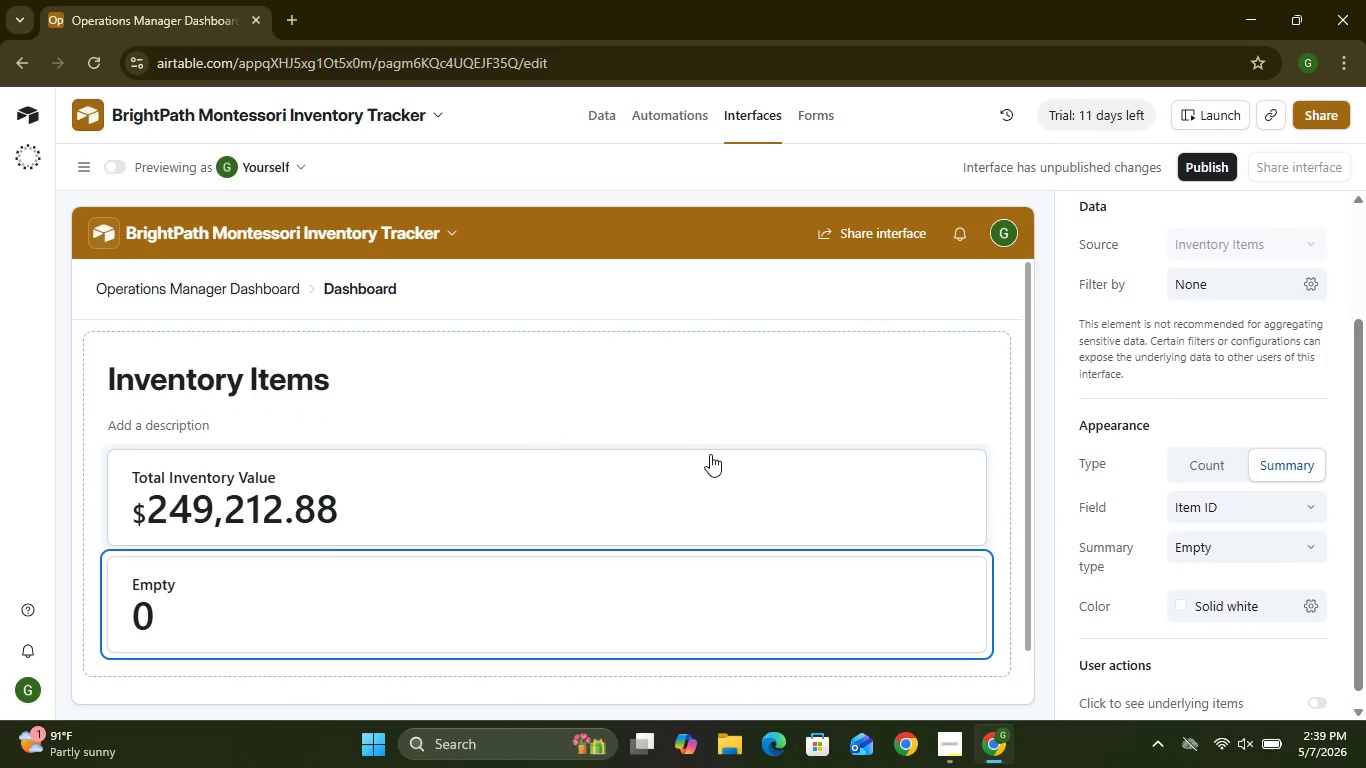 
wait(34.66)
 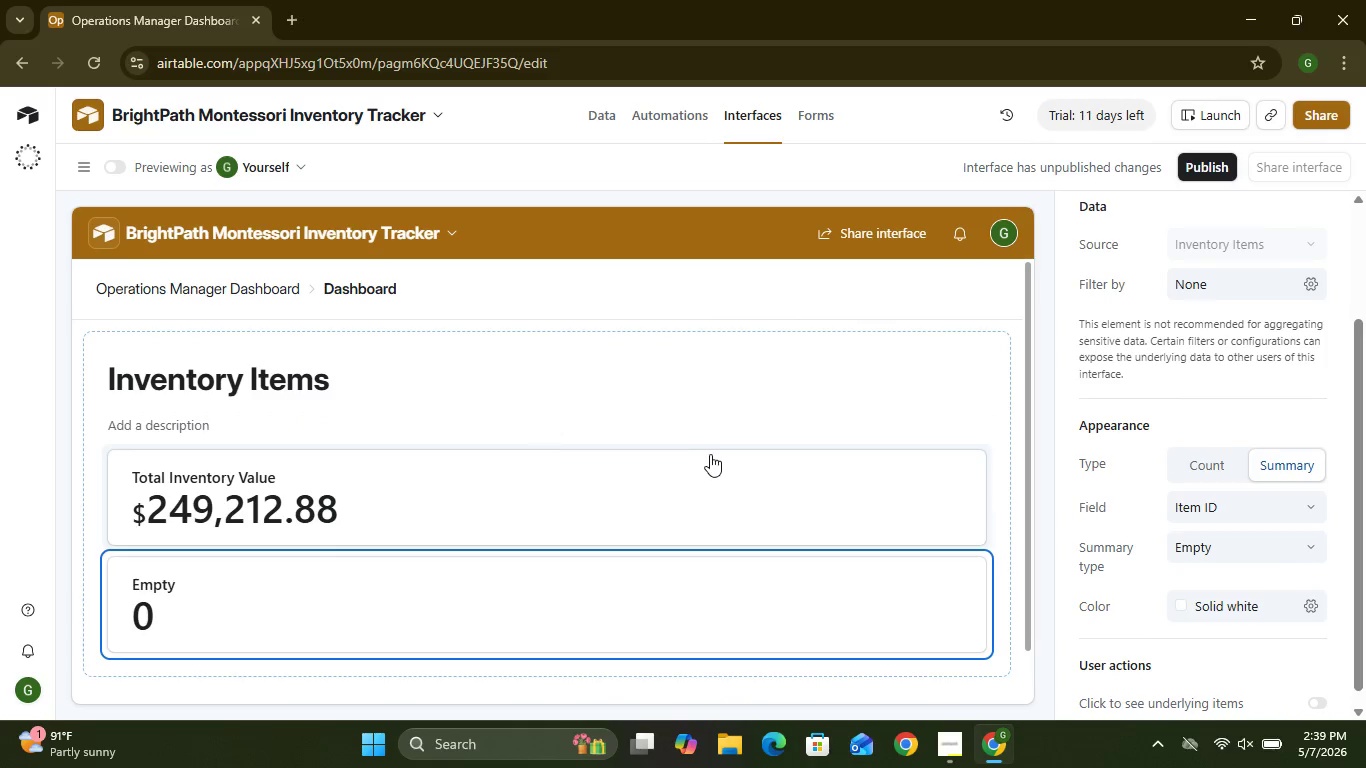 
left_click([948, 751])